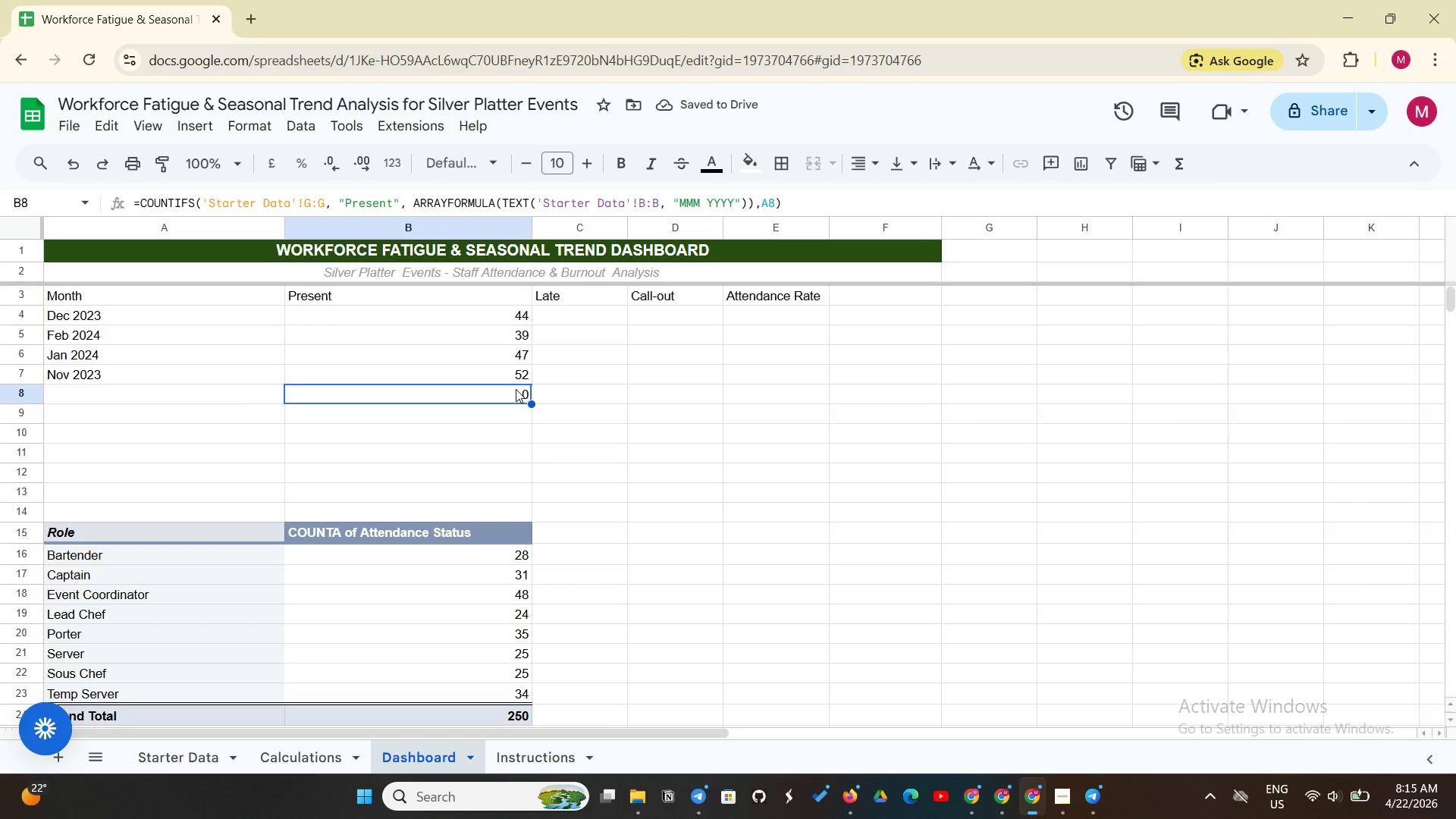 
key(Backspace)
 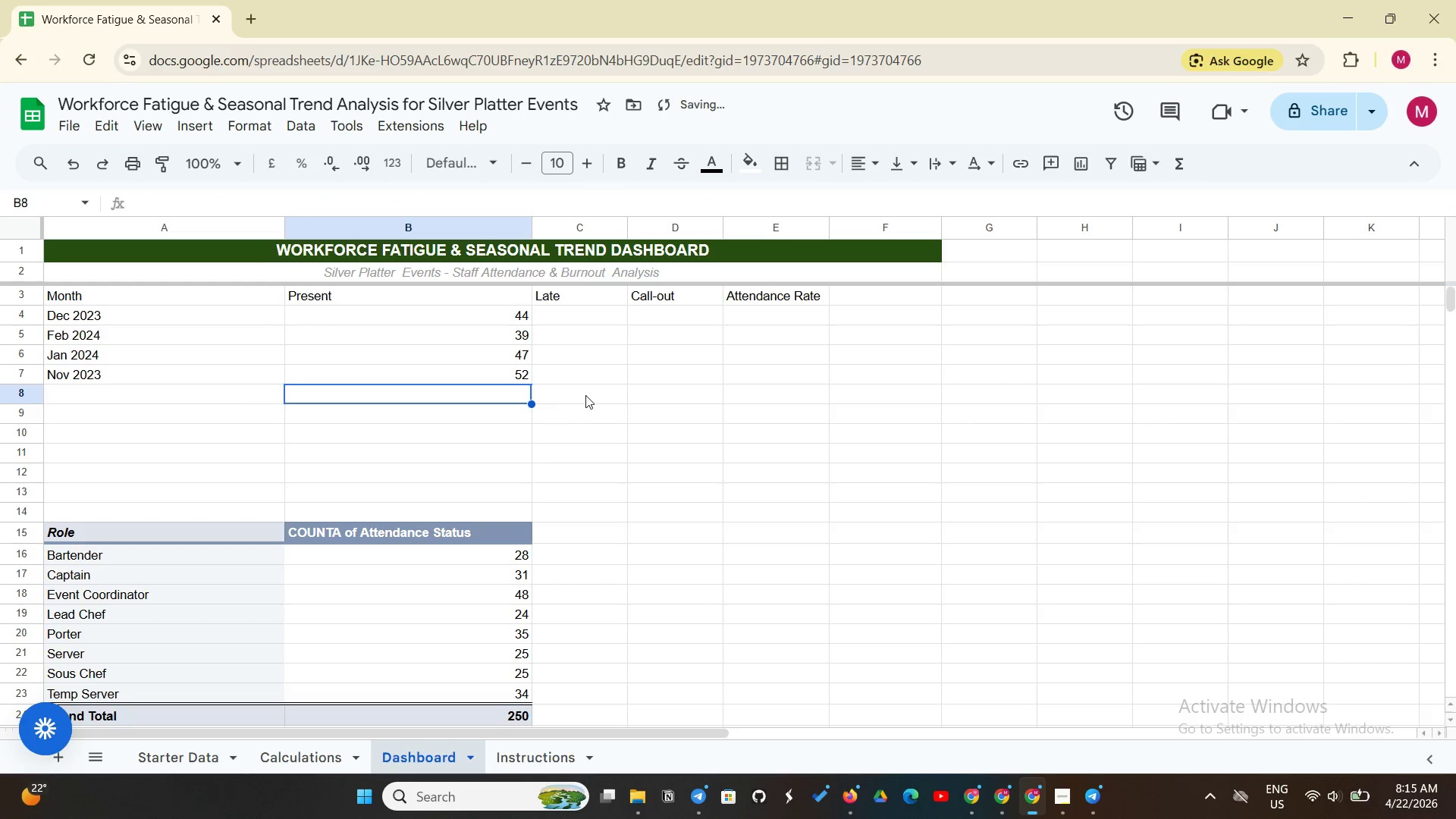 
left_click([587, 395])
 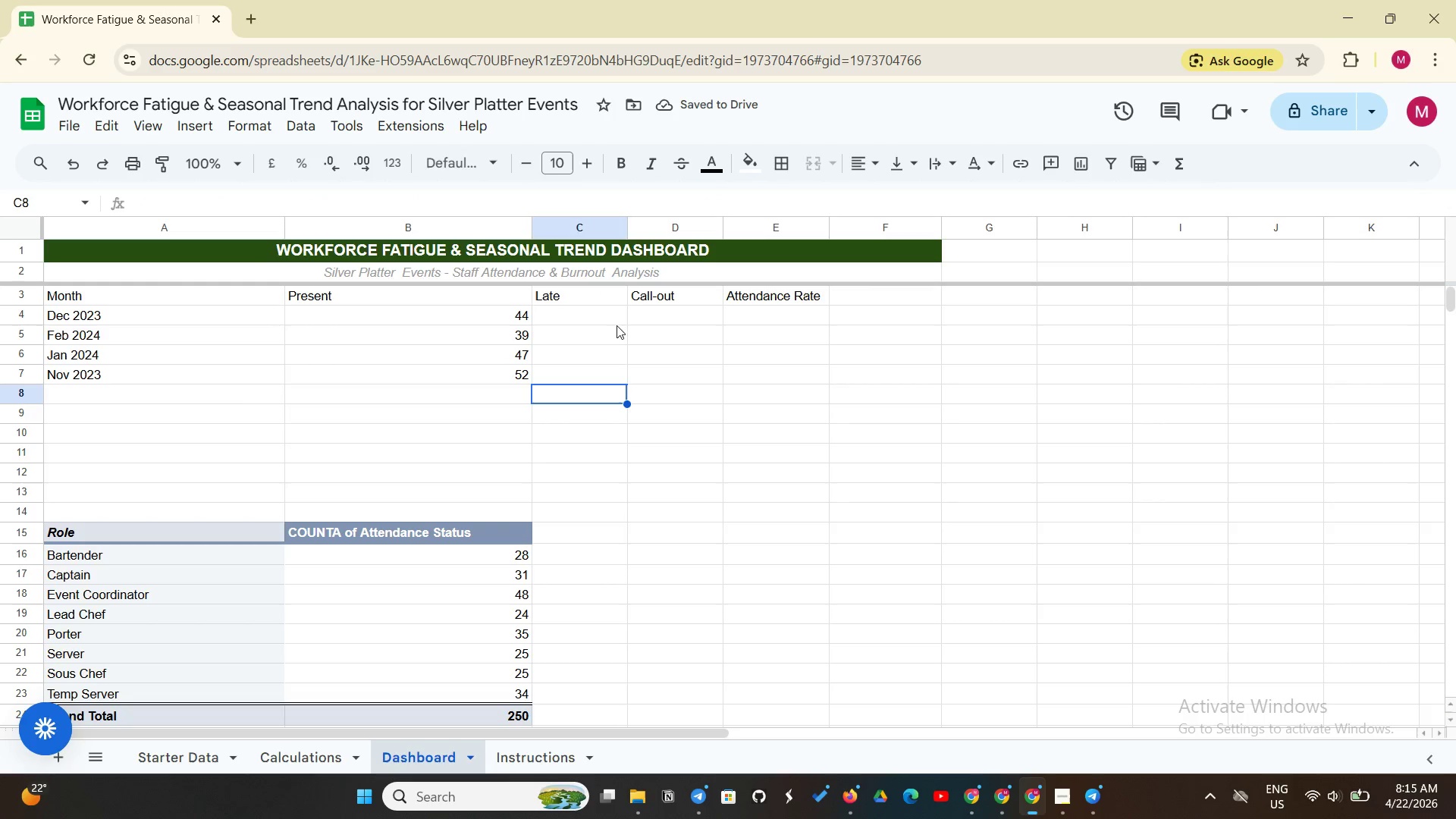 
left_click([615, 311])
 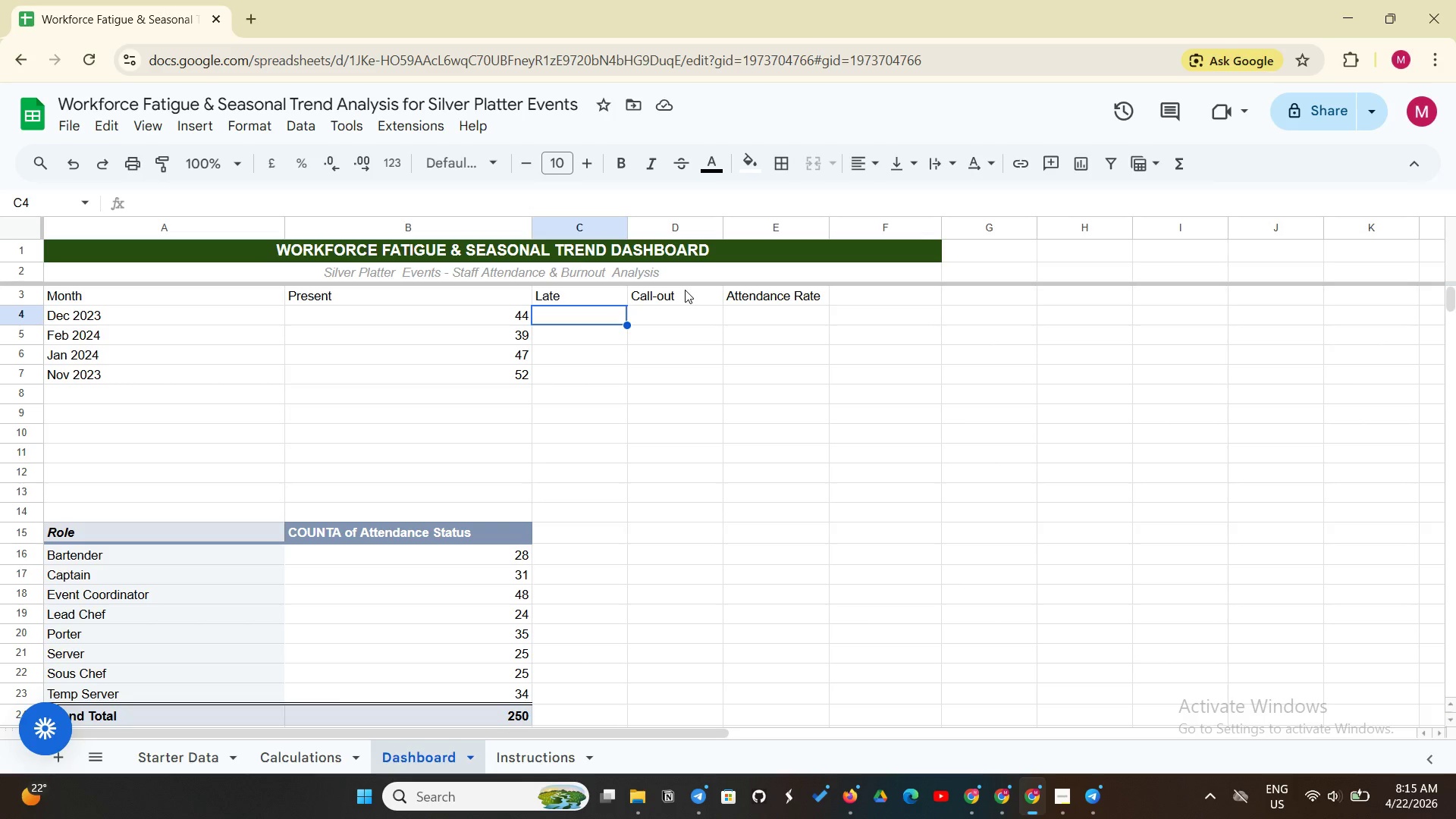 
wait(11.94)
 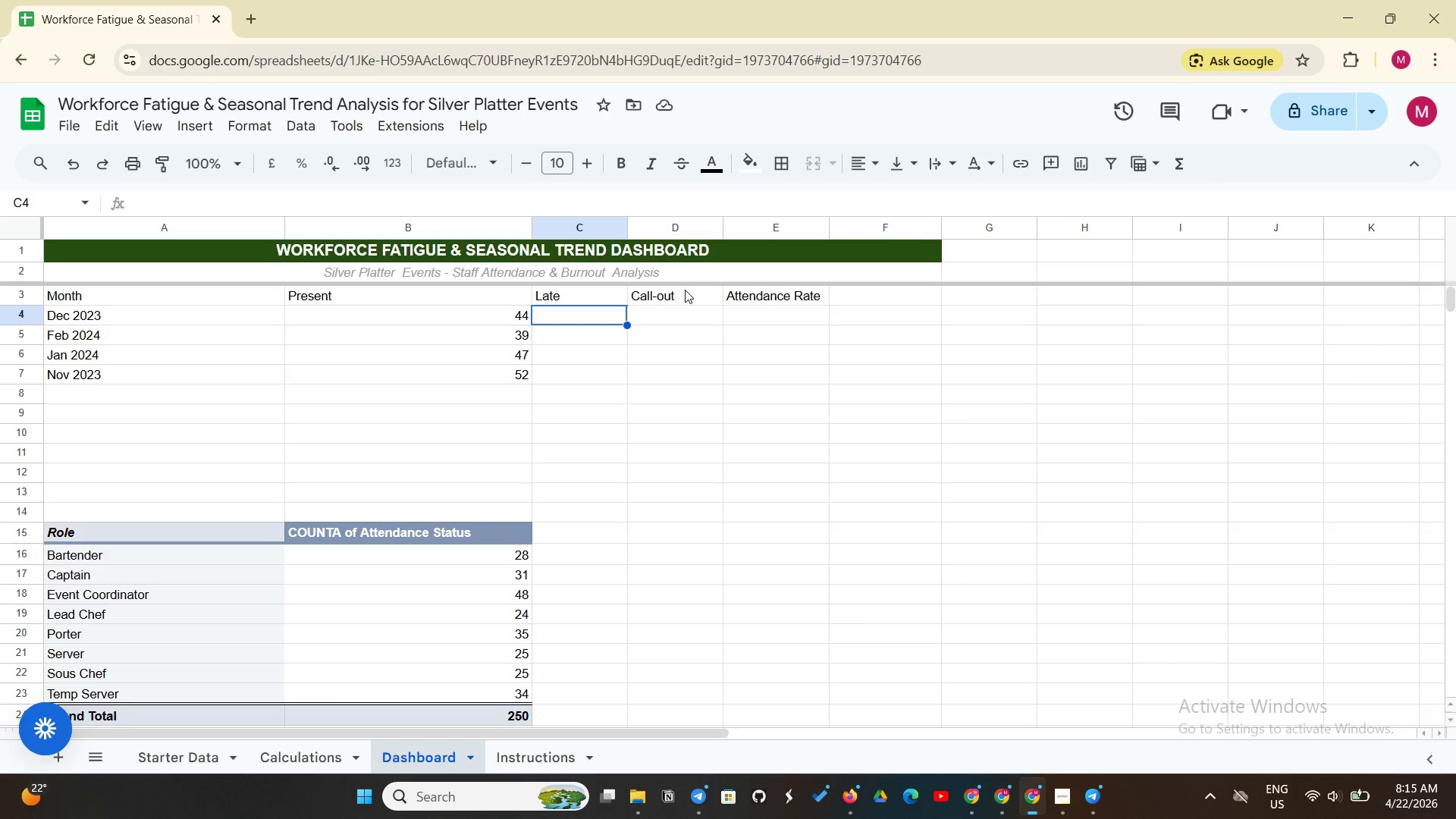 
left_click([1054, 802])